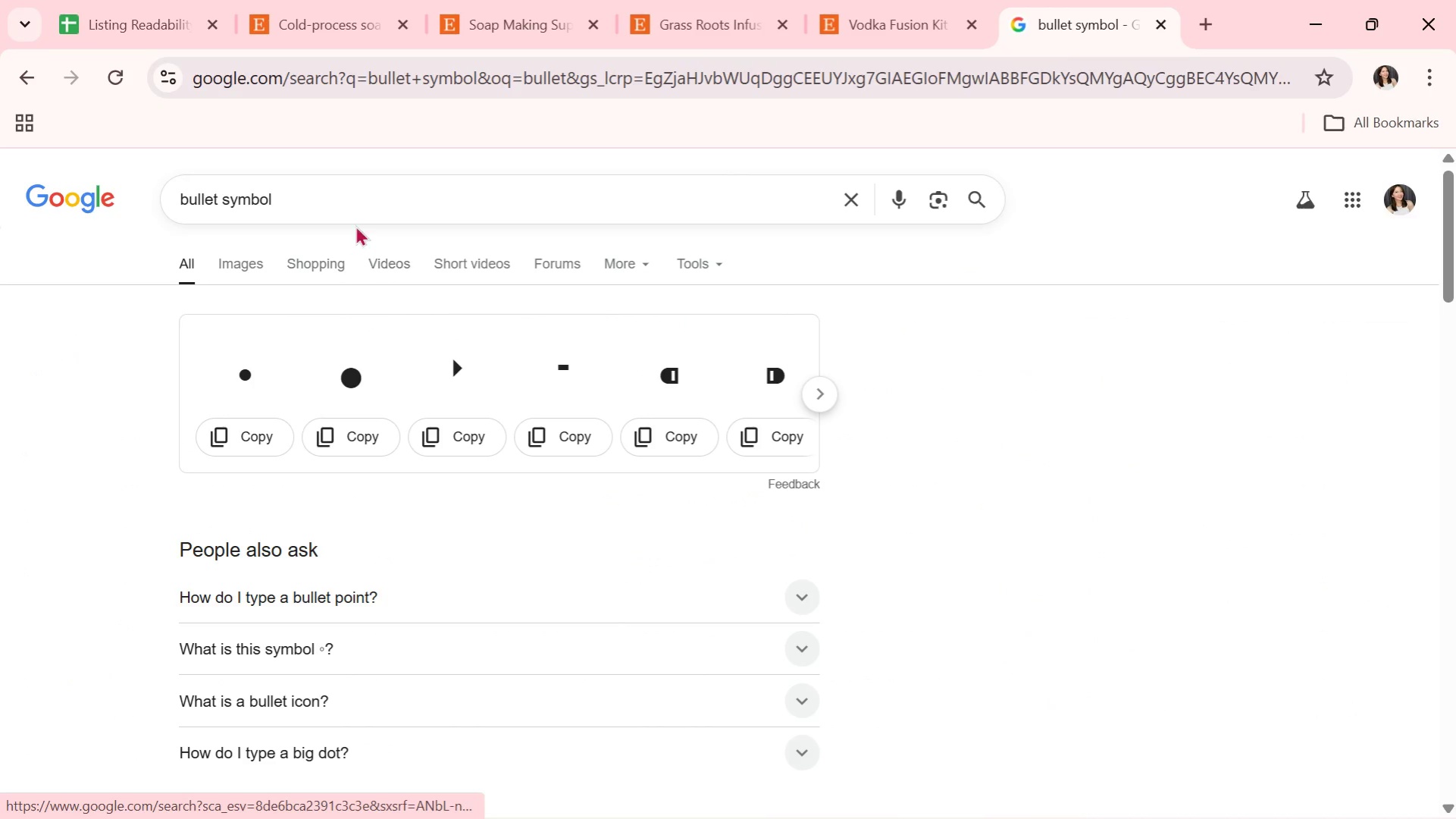 
left_click_drag(start_coordinate=[348, 205], to_coordinate=[86, 193])
 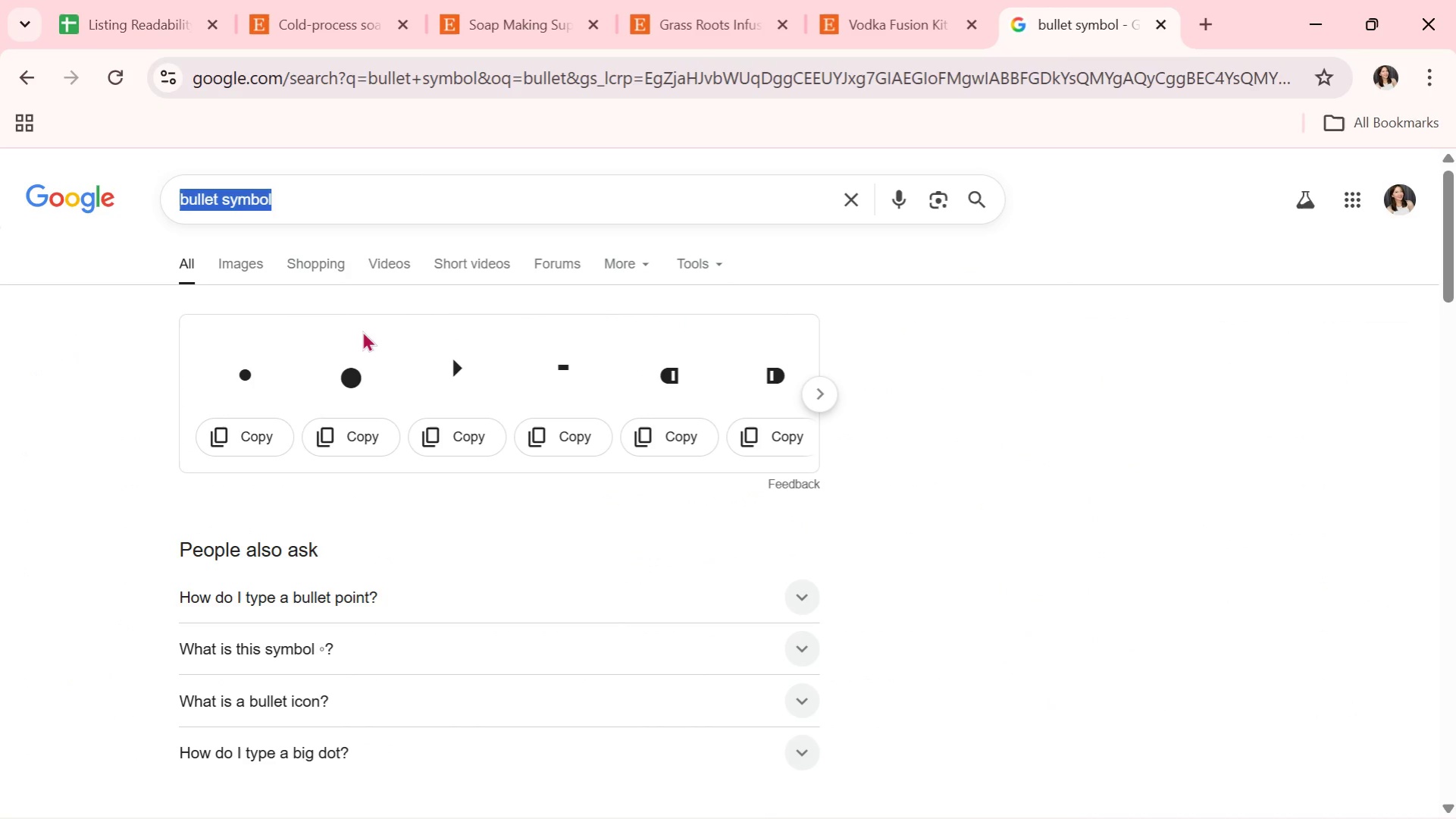 
type(arrow )
 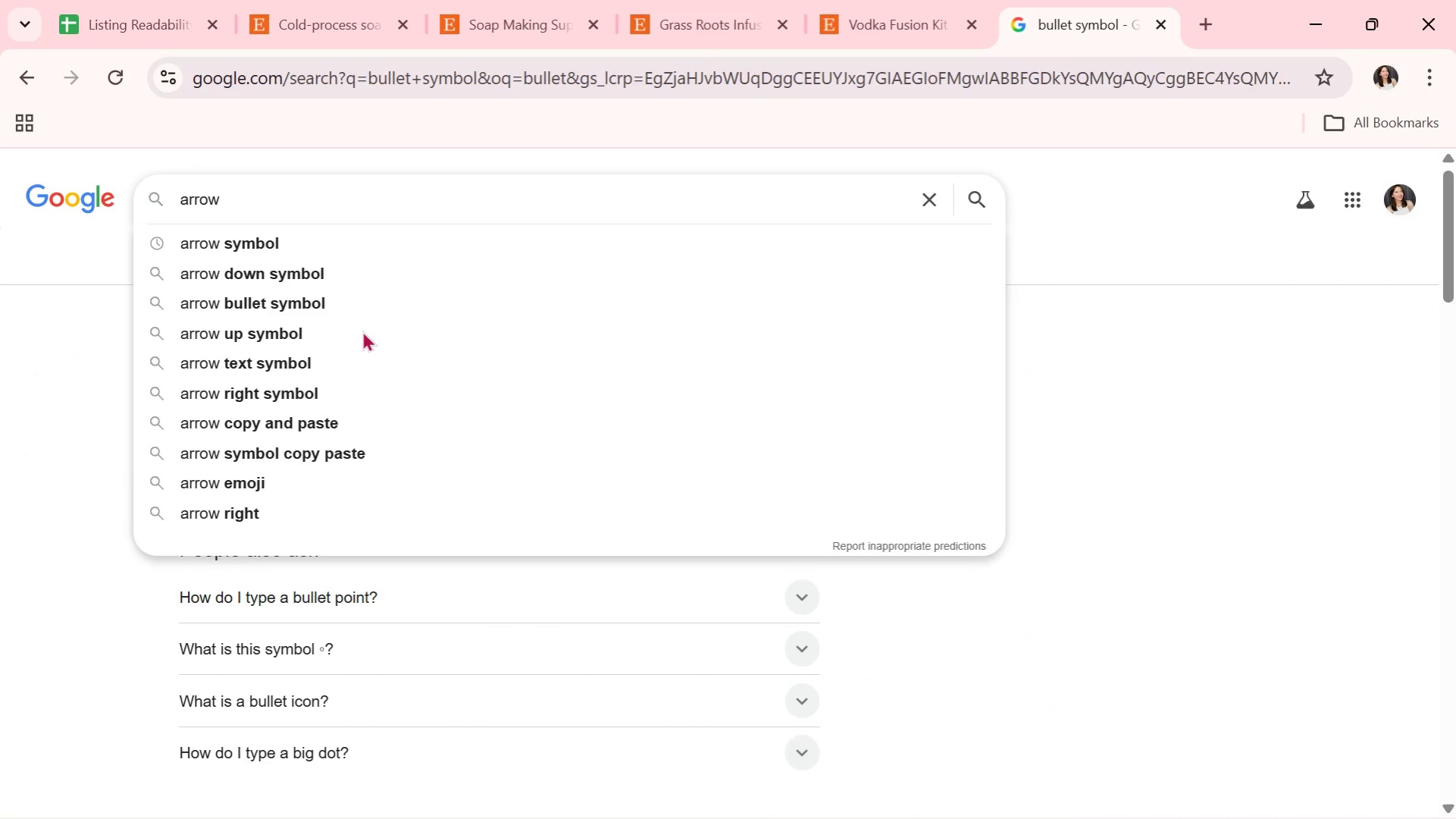 
key(ArrowDown)
 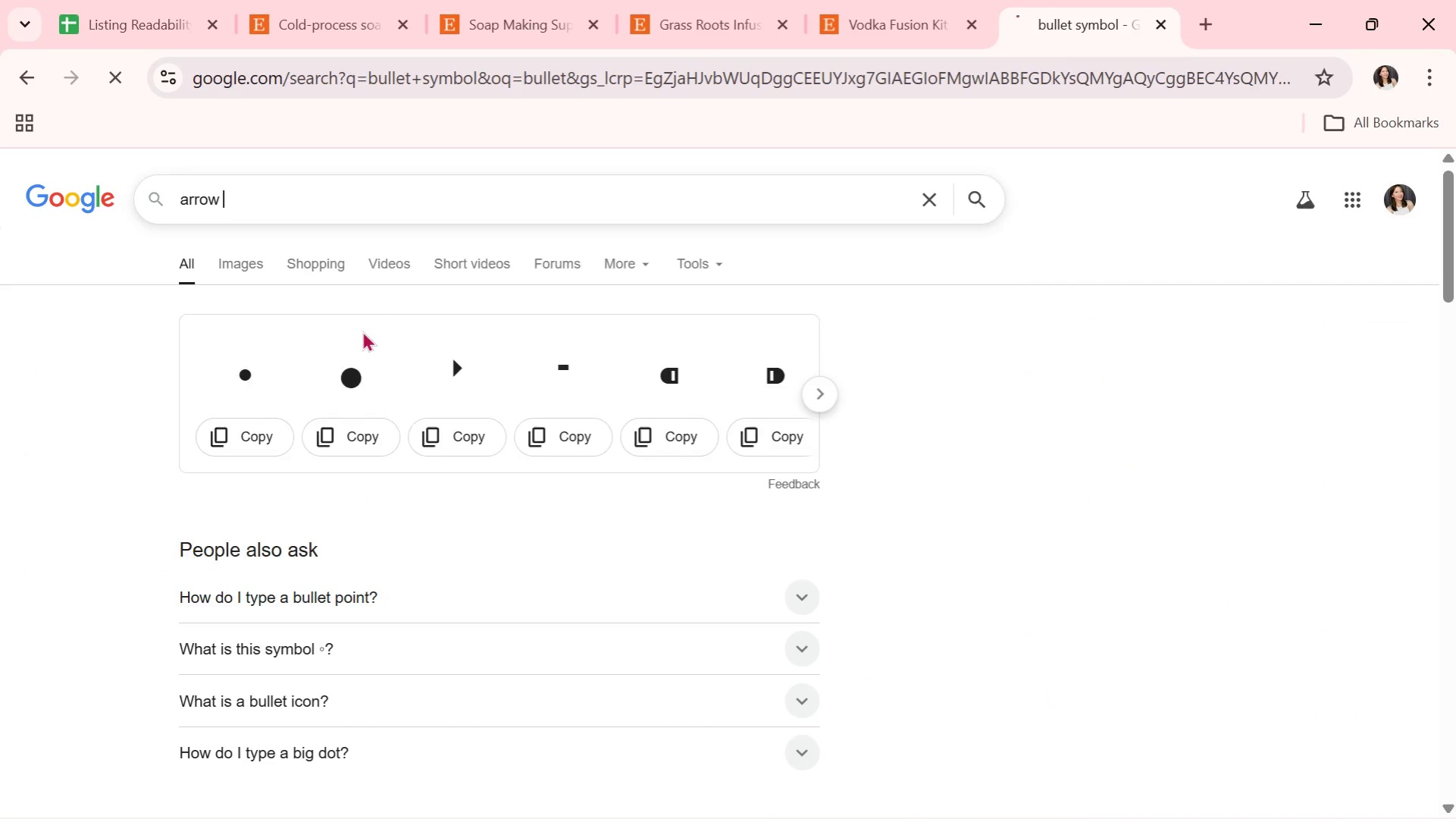 
key(Enter)
 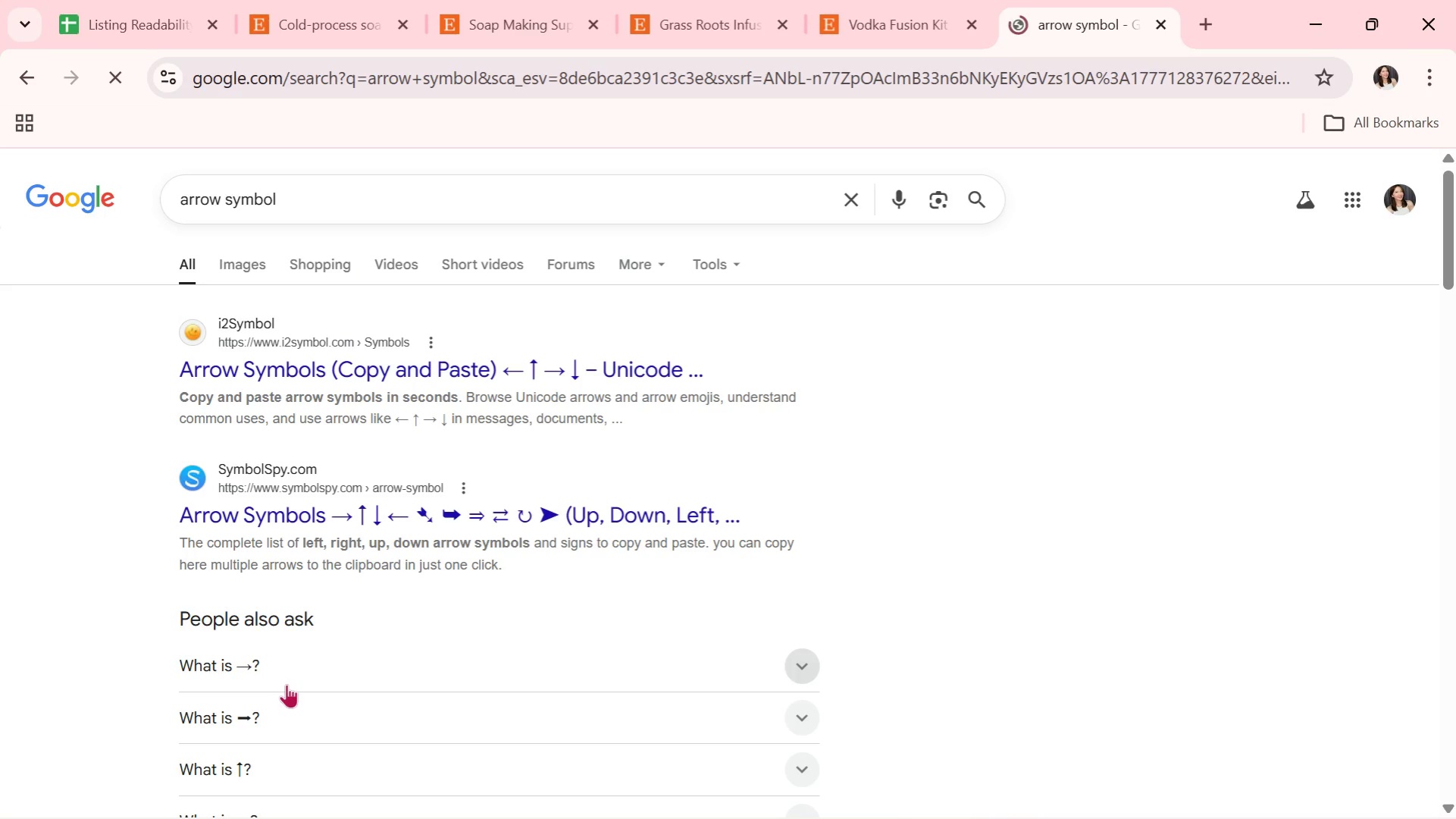 
left_click([298, 670])
 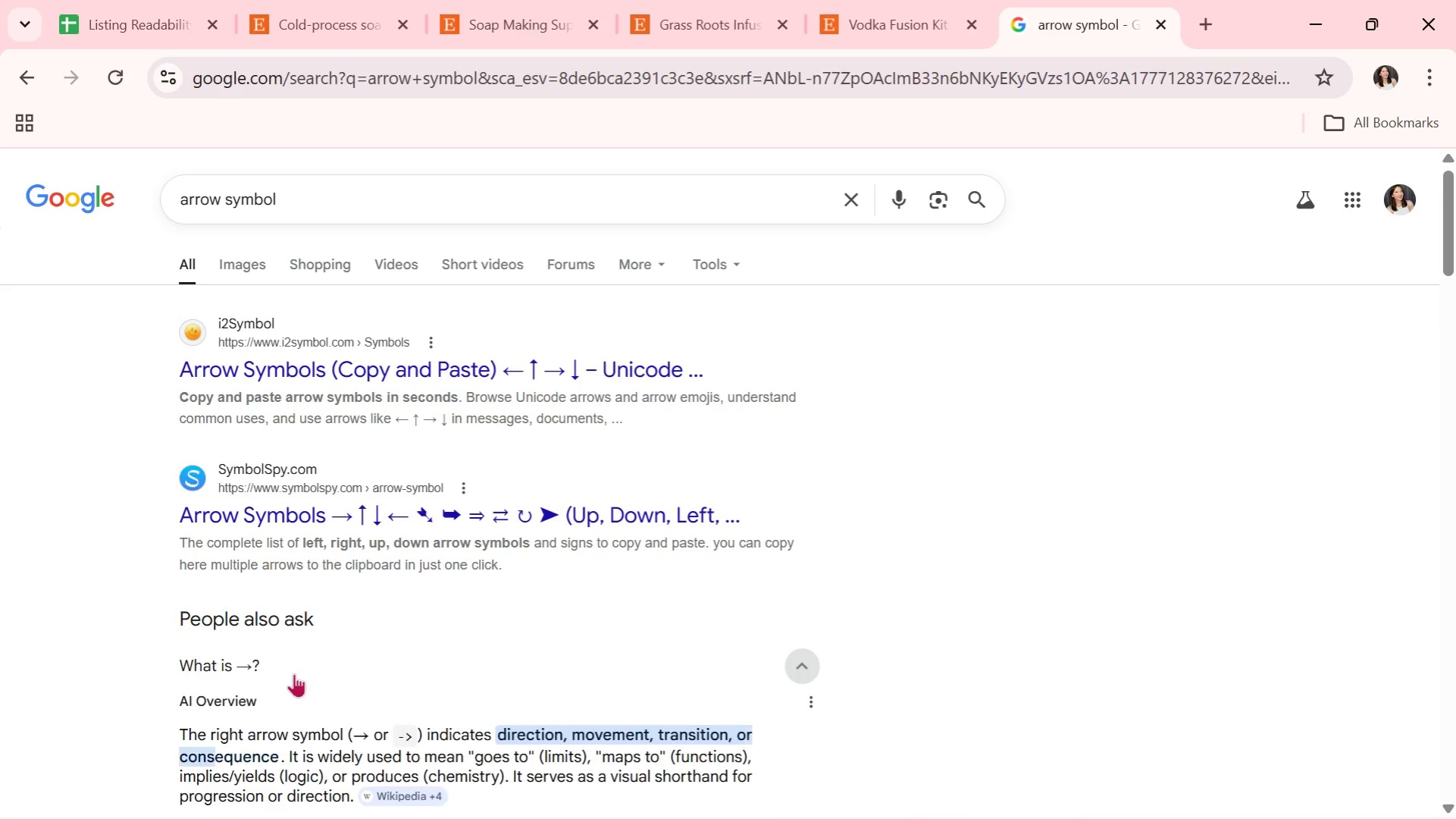 
double_click([362, 609])
 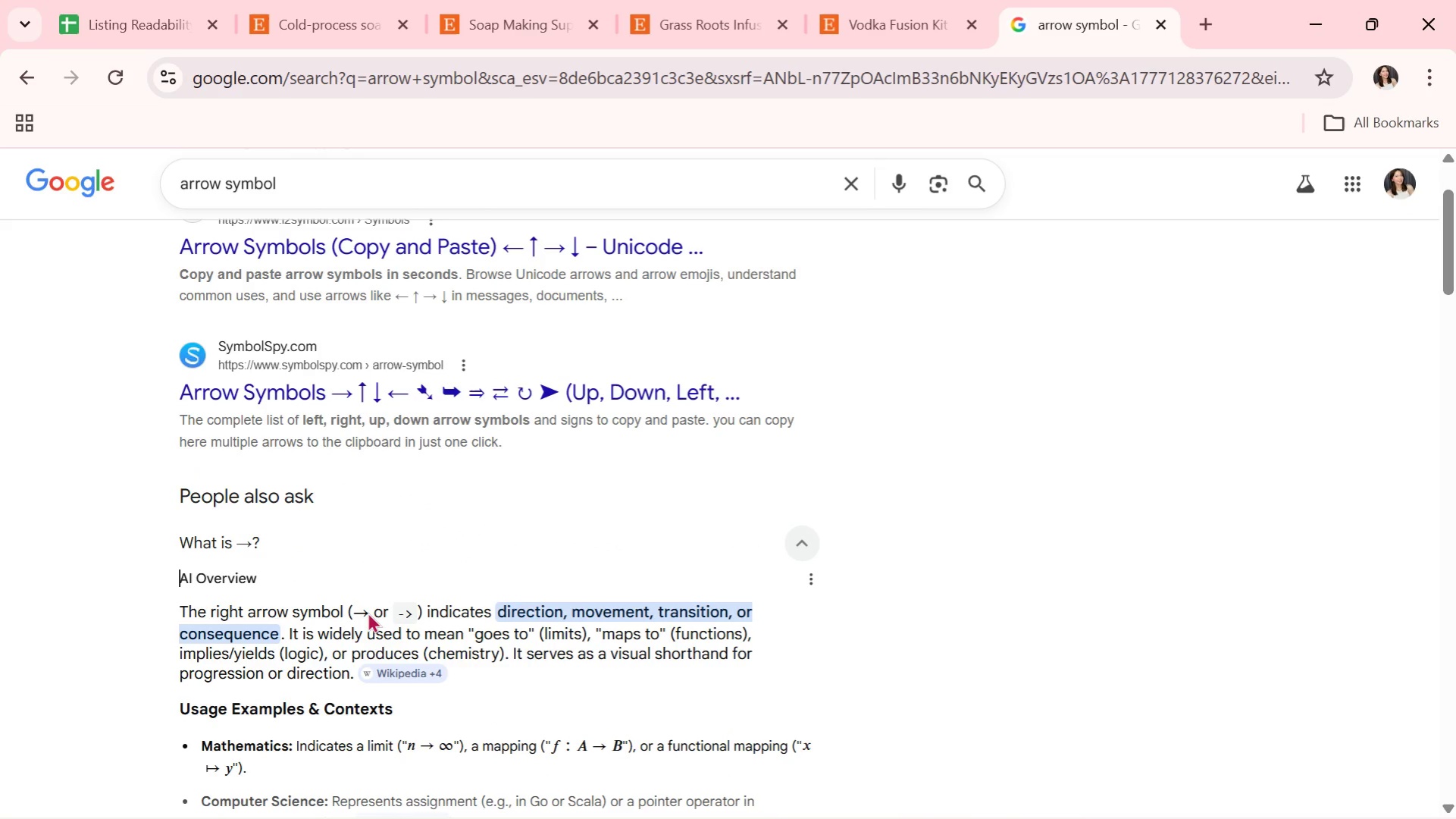 
left_click_drag(start_coordinate=[368, 612], to_coordinate=[355, 614])
 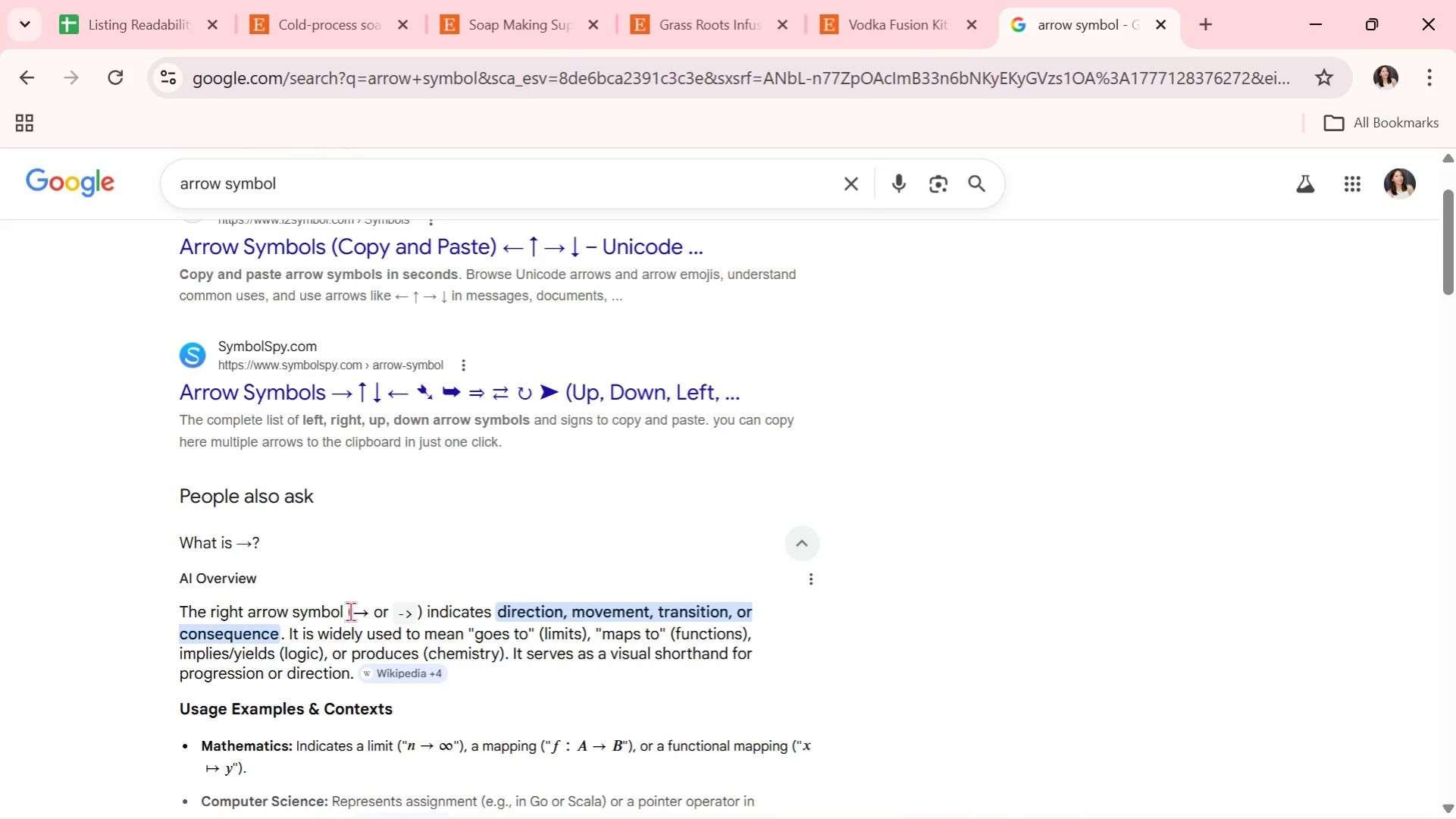 
scroll: coordinate [289, 676], scroll_direction: down, amount: 1.0
 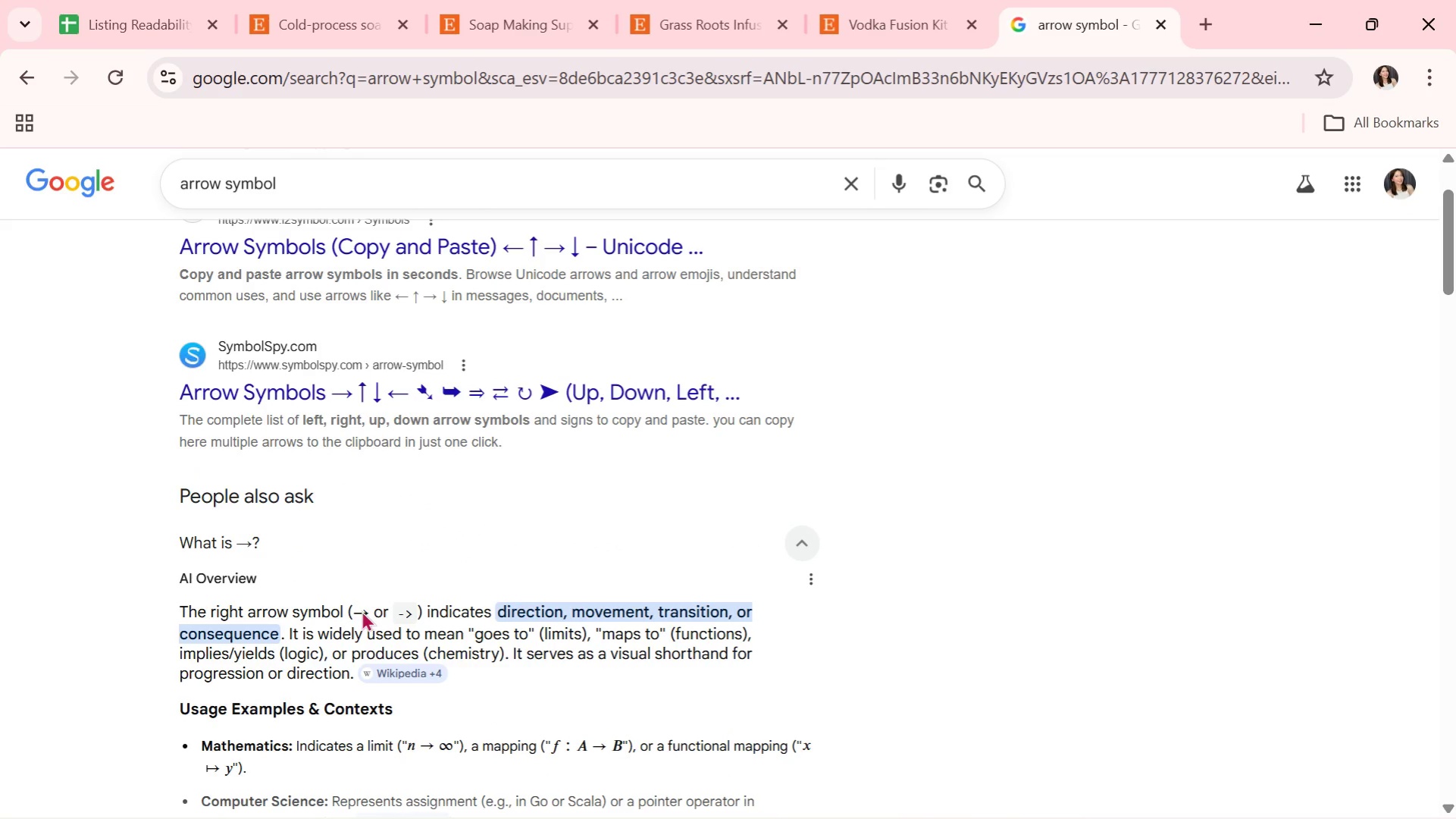 
left_click_drag(start_coordinate=[349, 609], to_coordinate=[358, 609])
 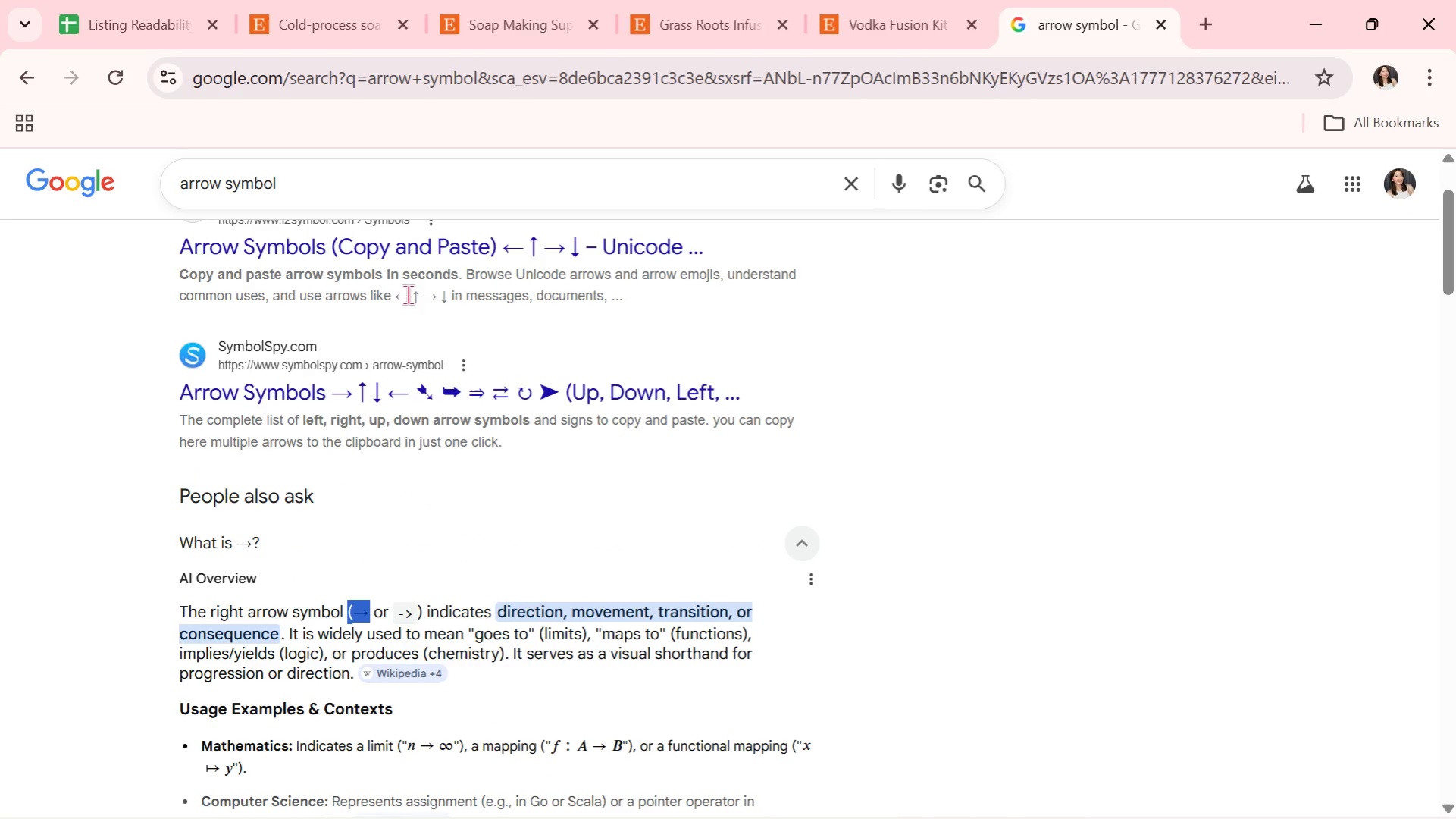 
left_click_drag(start_coordinate=[422, 295], to_coordinate=[433, 294])
 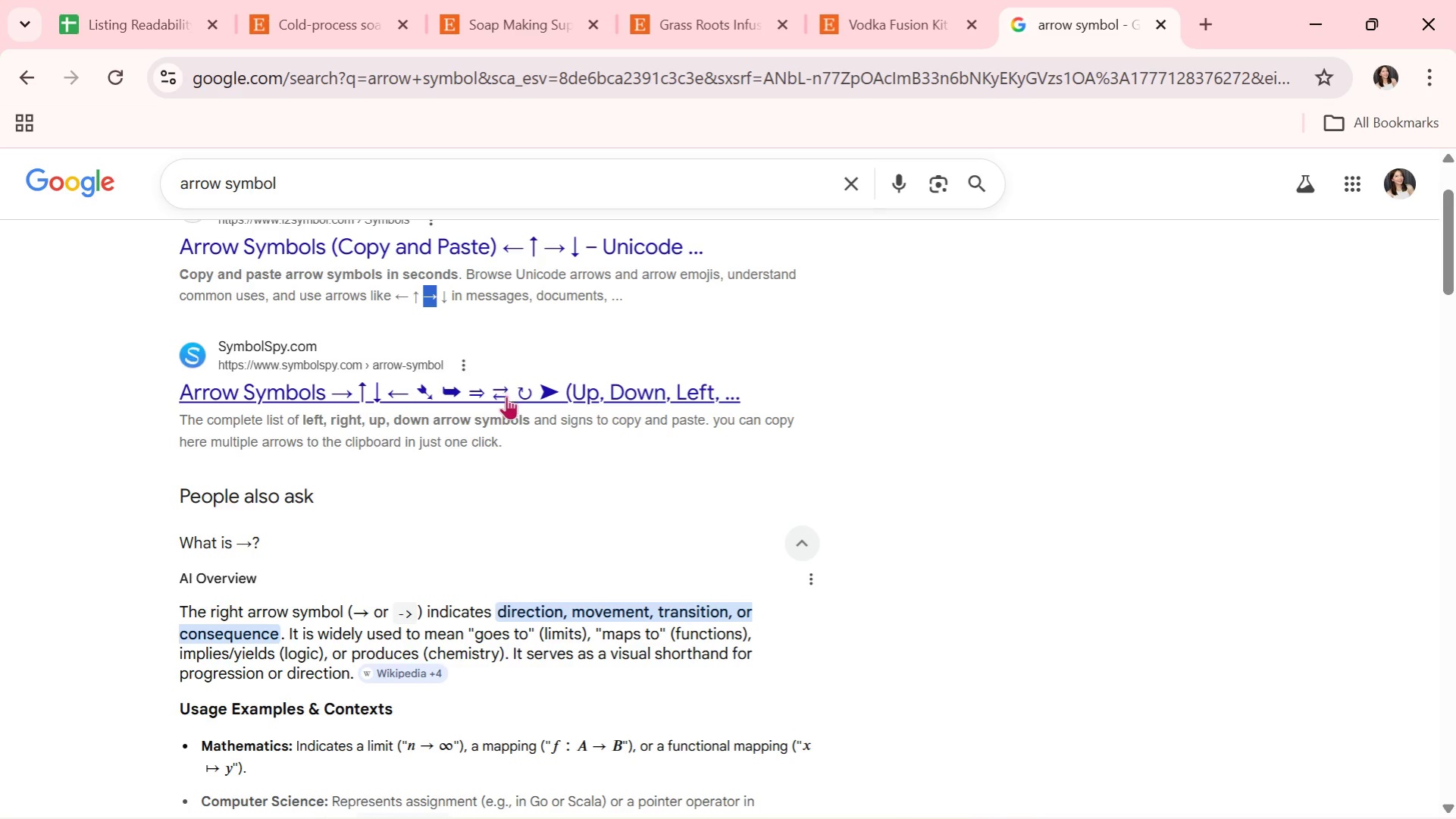 
key(Control+C)
 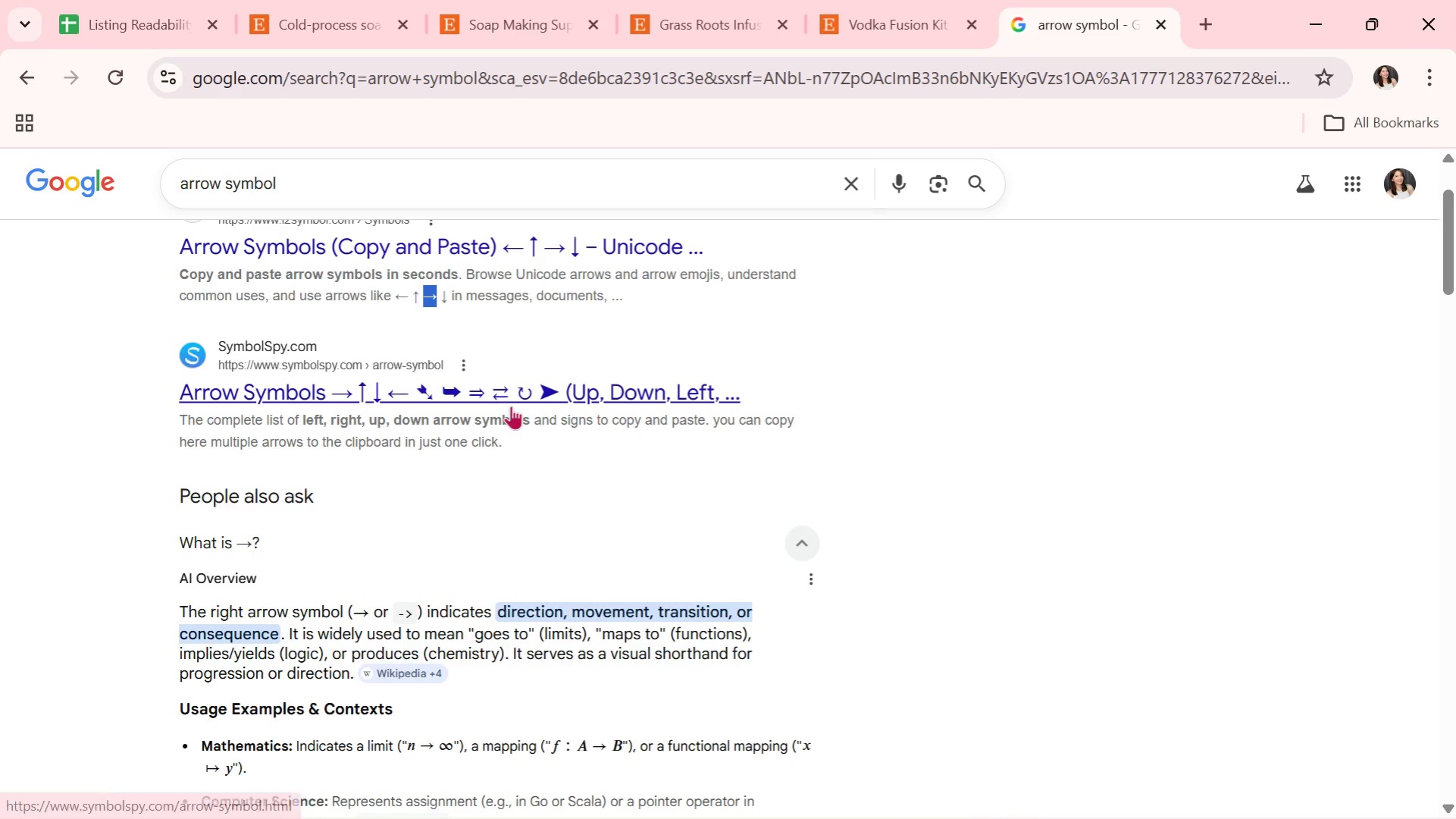 
key(Control+C)
 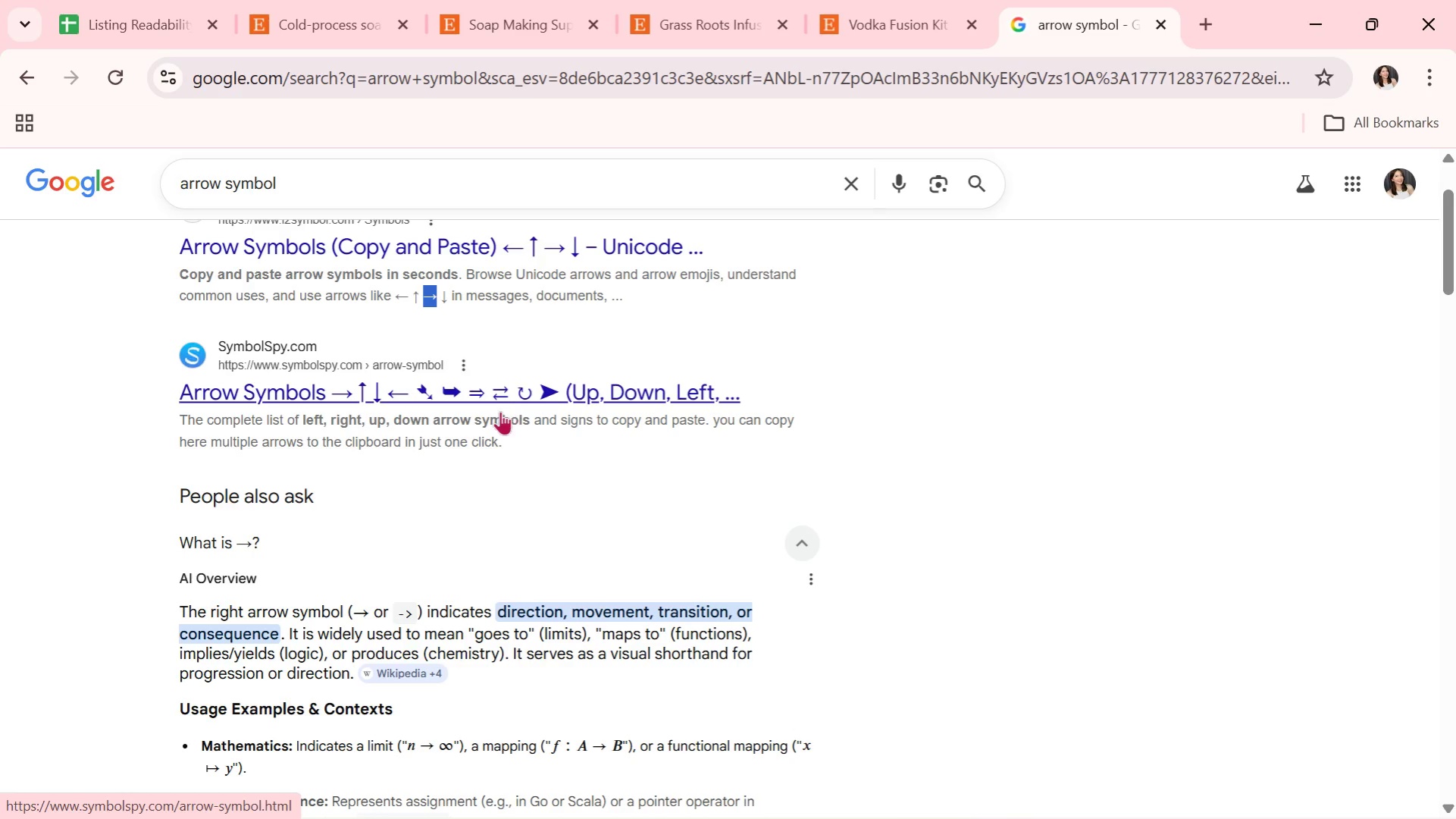 
key(Alt+AltLeft)
 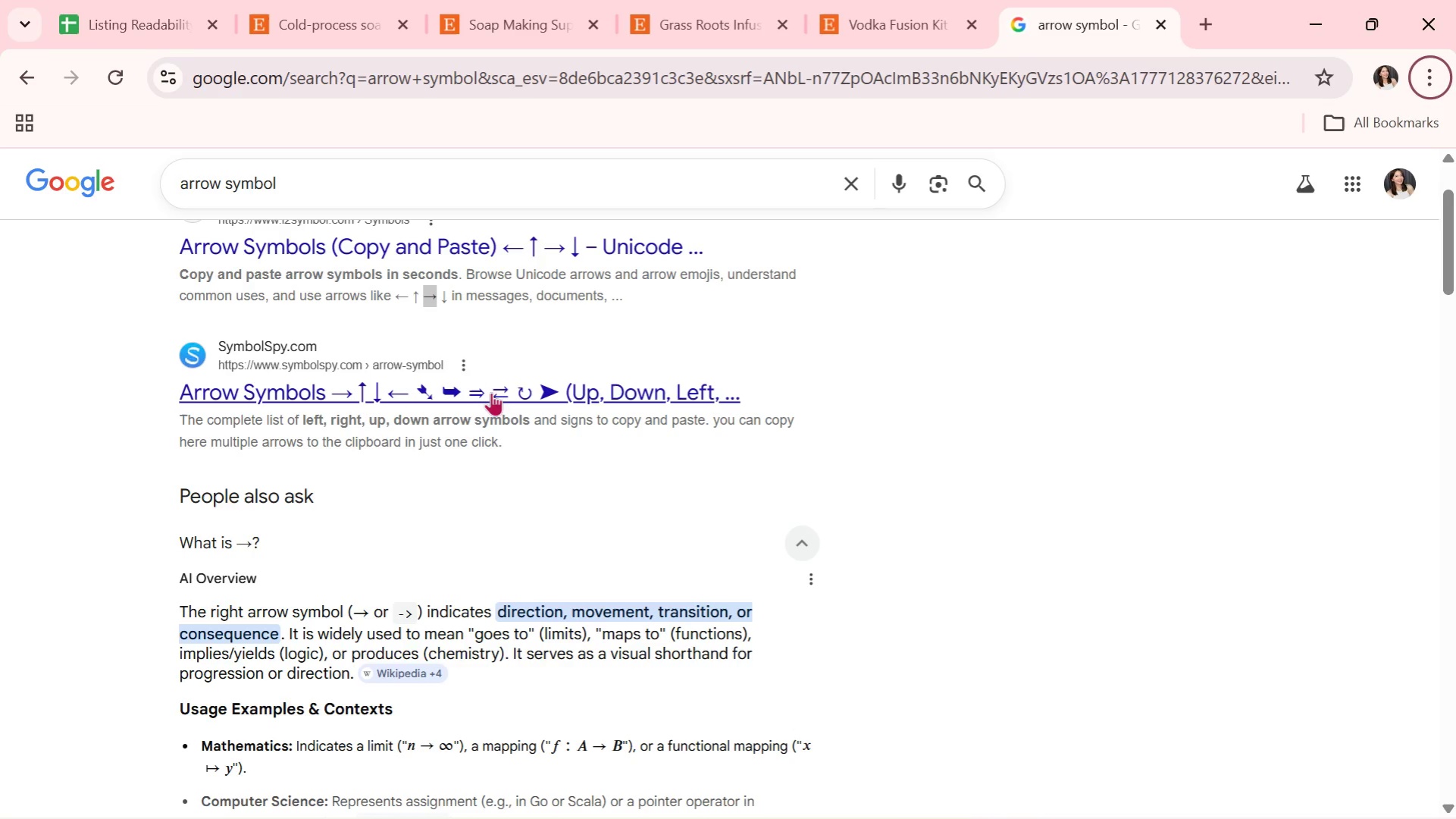 
key(Alt+AltLeft)
 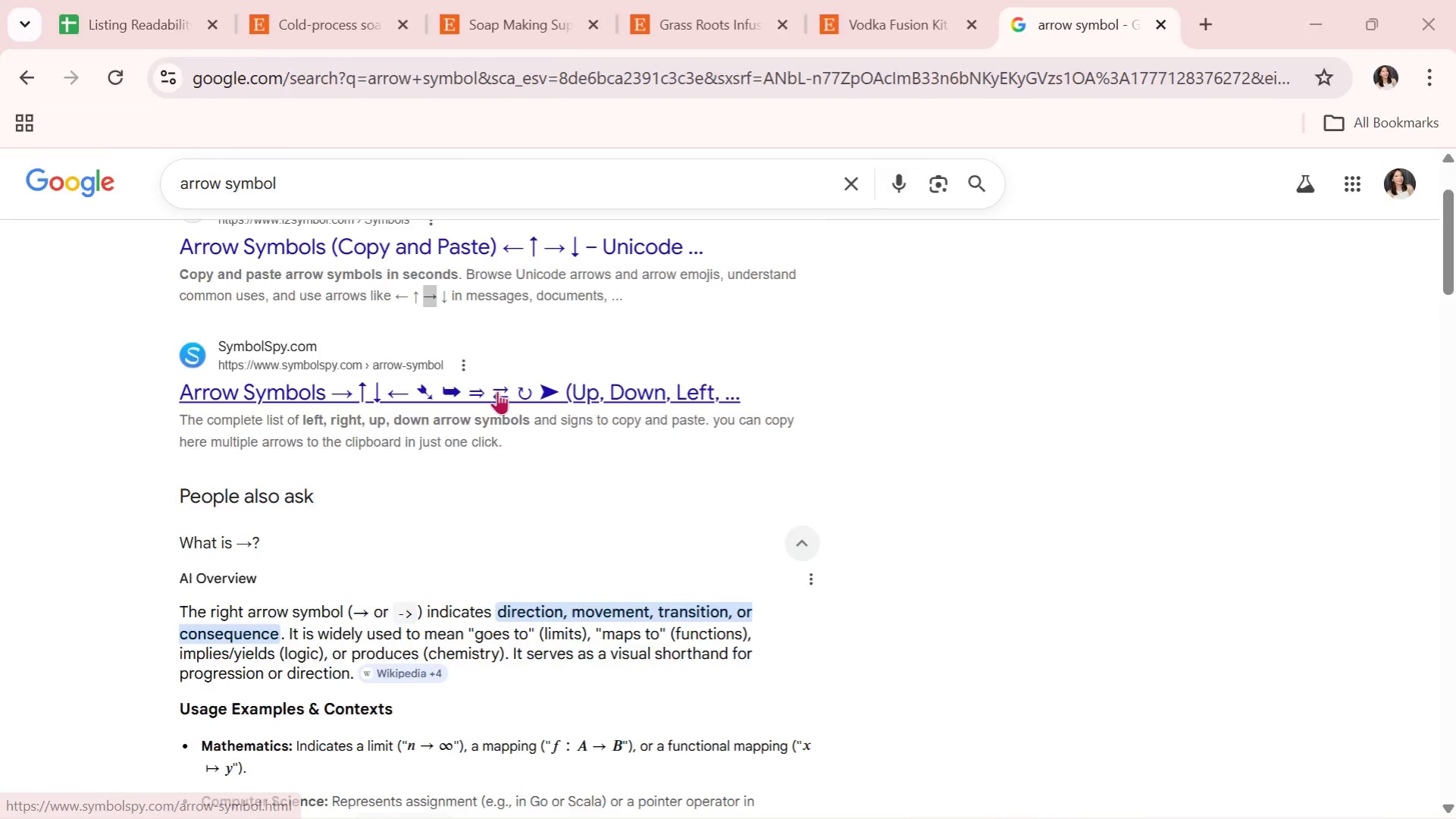 
key(Alt+Tab)